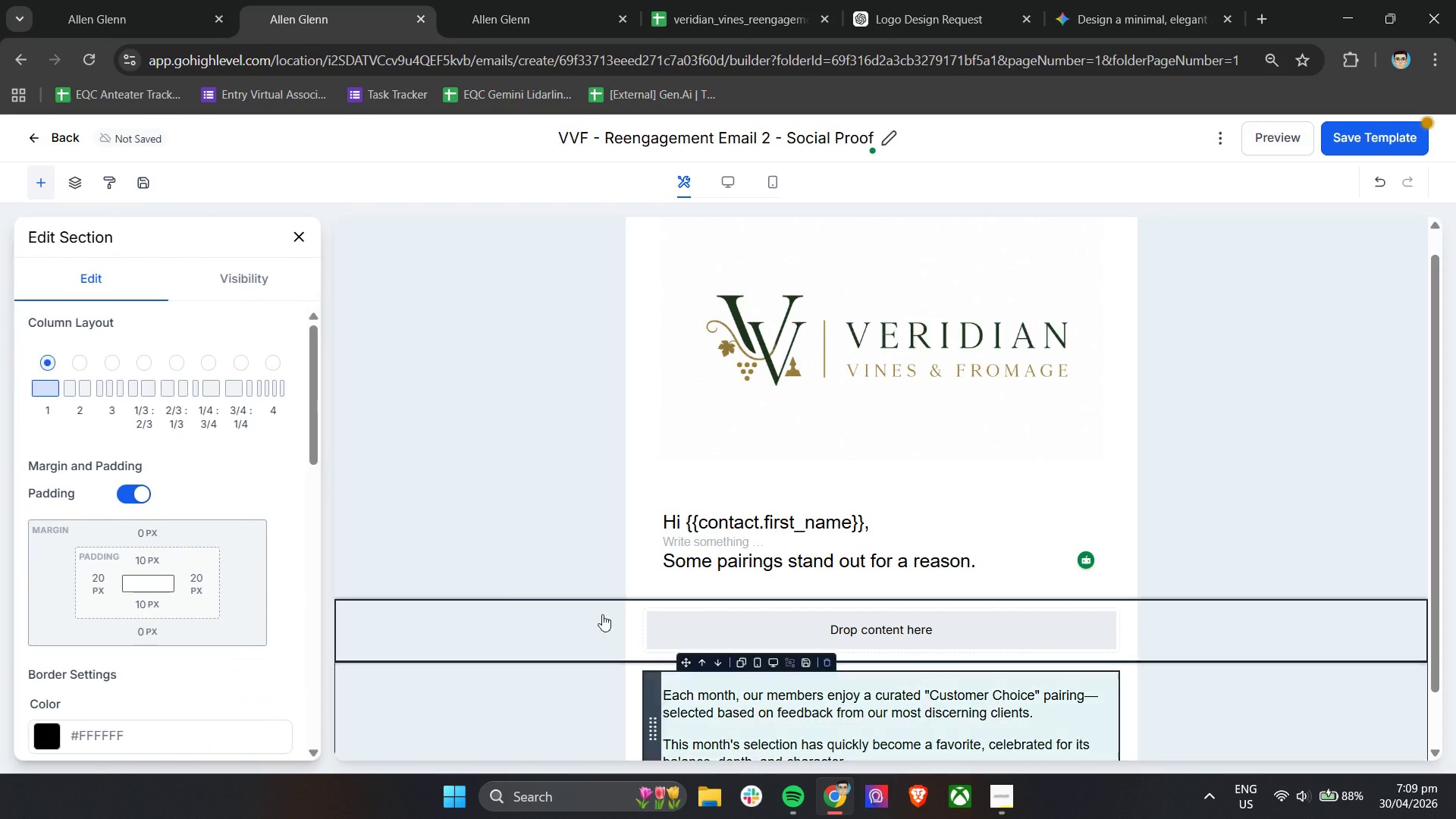 
scroll: coordinate [585, 595], scroll_direction: down, amount: 3.0
 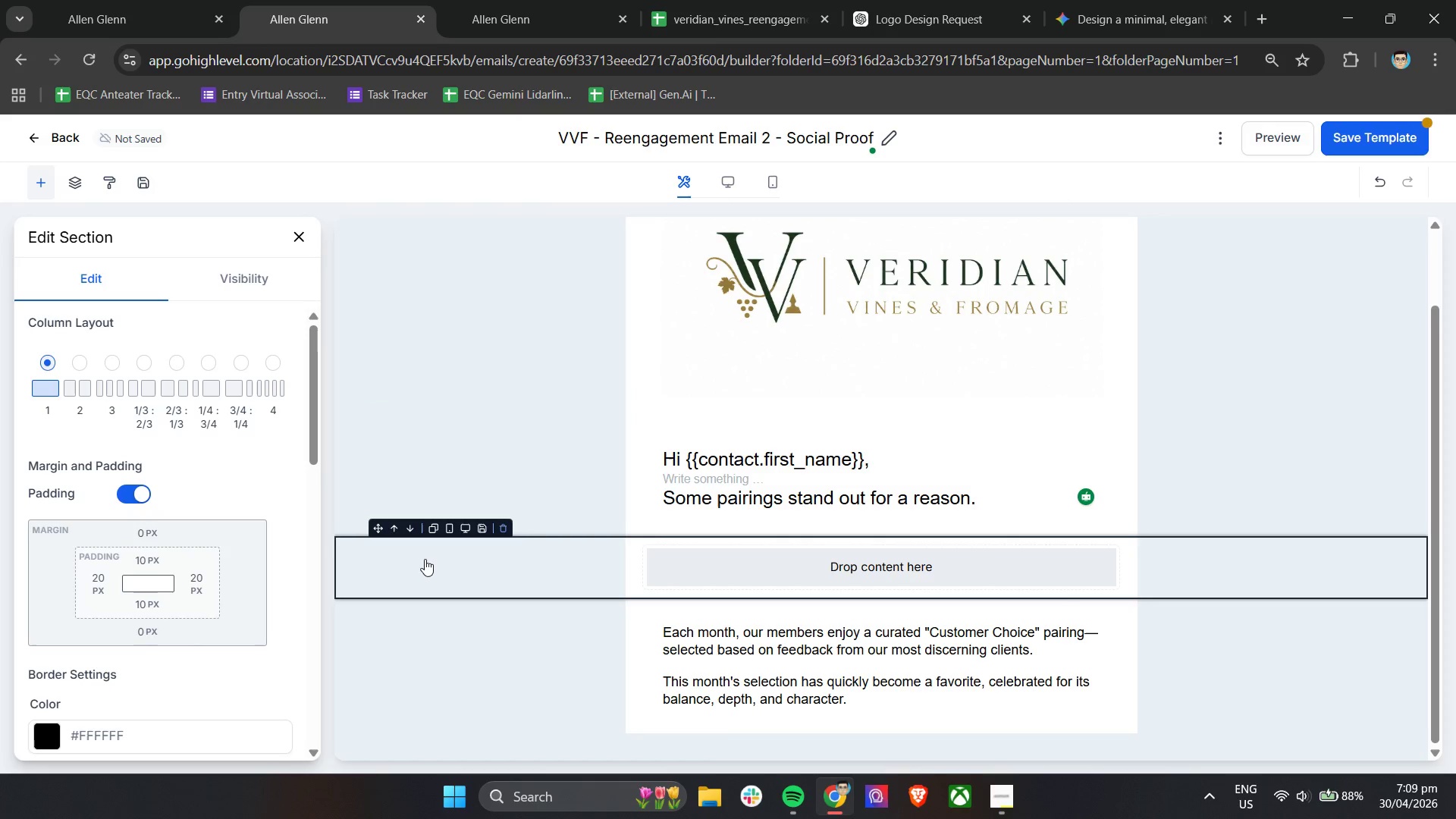 
left_click([405, 526])
 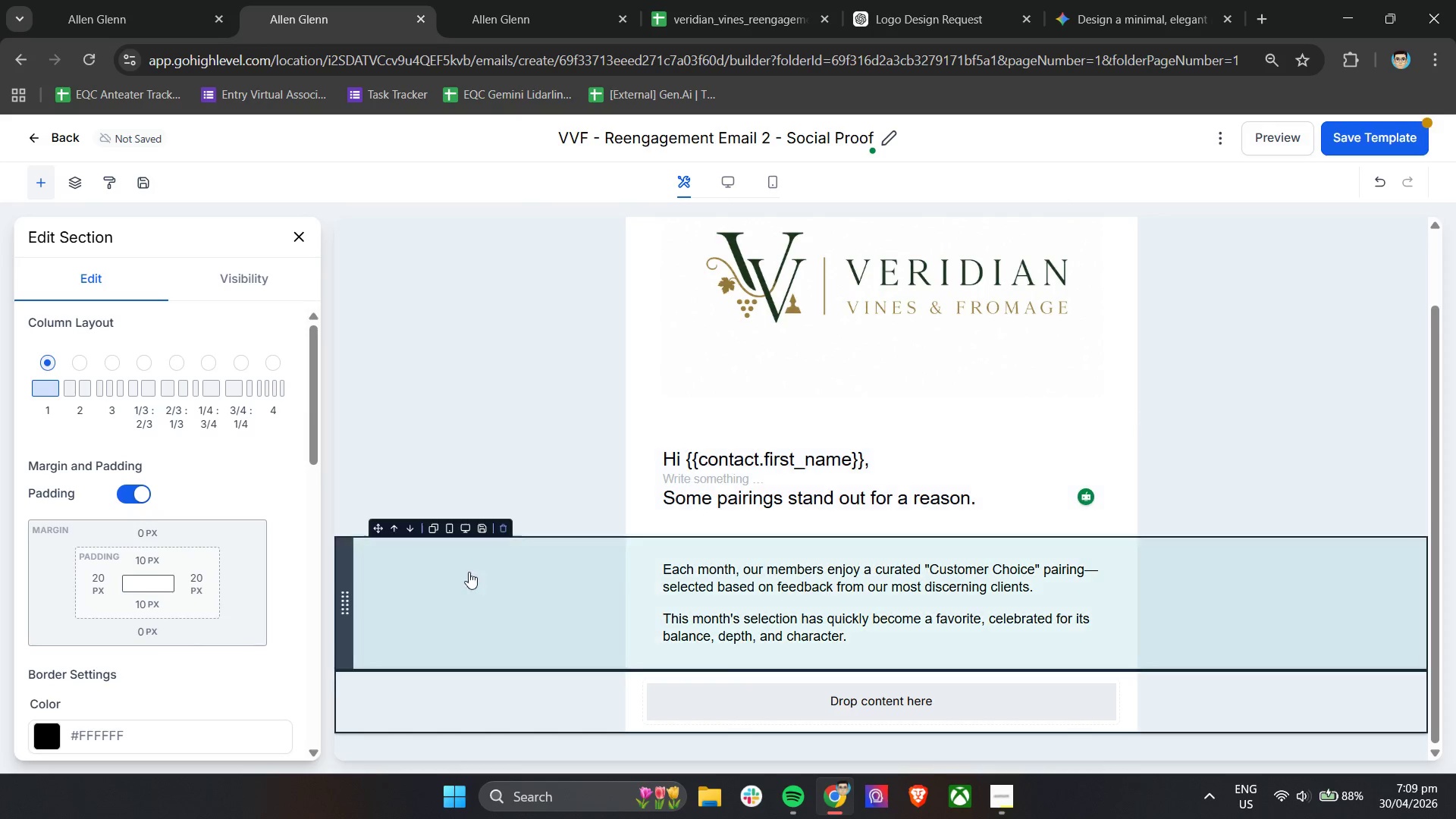 
scroll: coordinate [186, 598], scroll_direction: down, amount: 5.0
 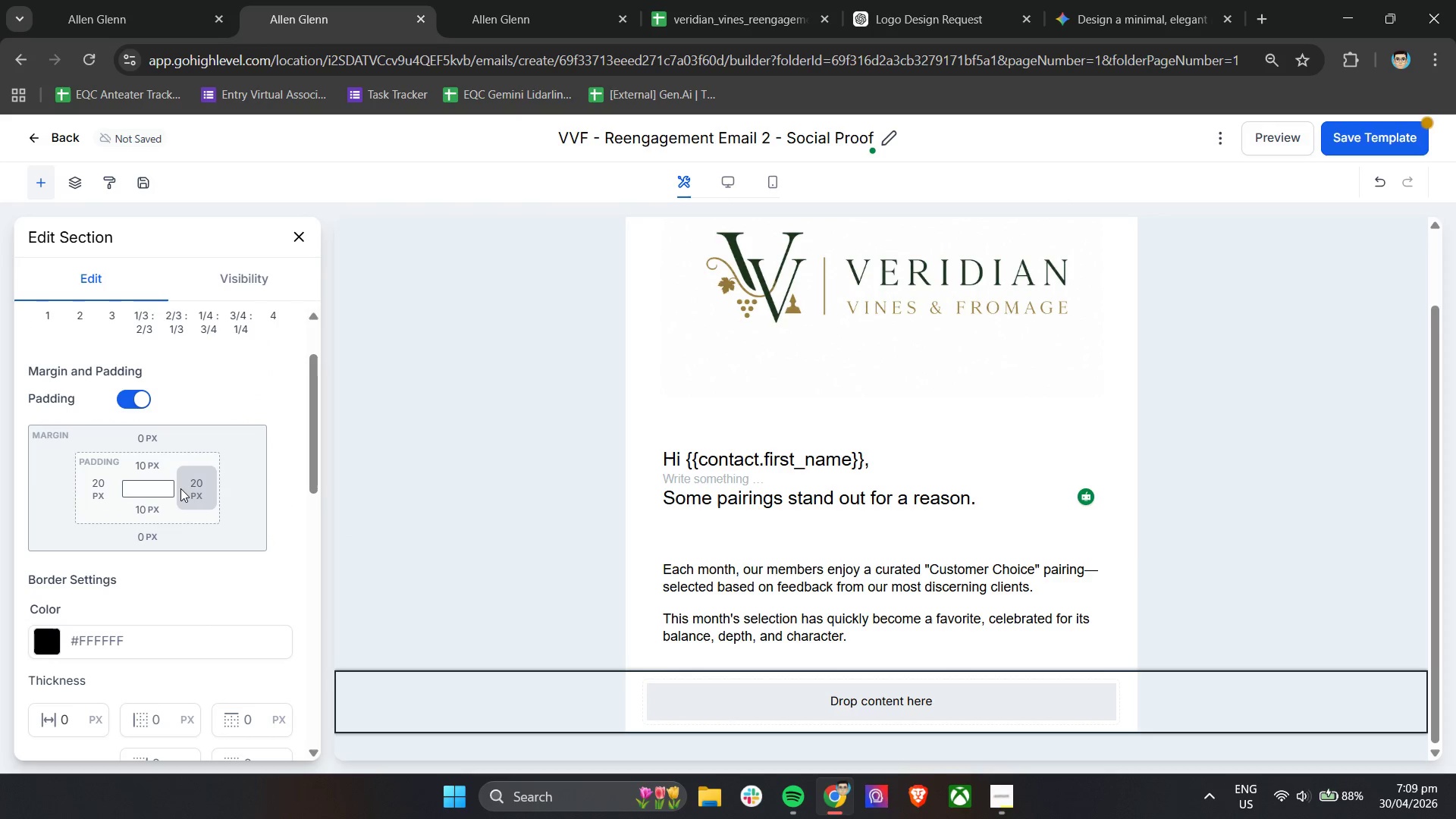 
scroll: coordinate [263, 325], scroll_direction: up, amount: 2.0
 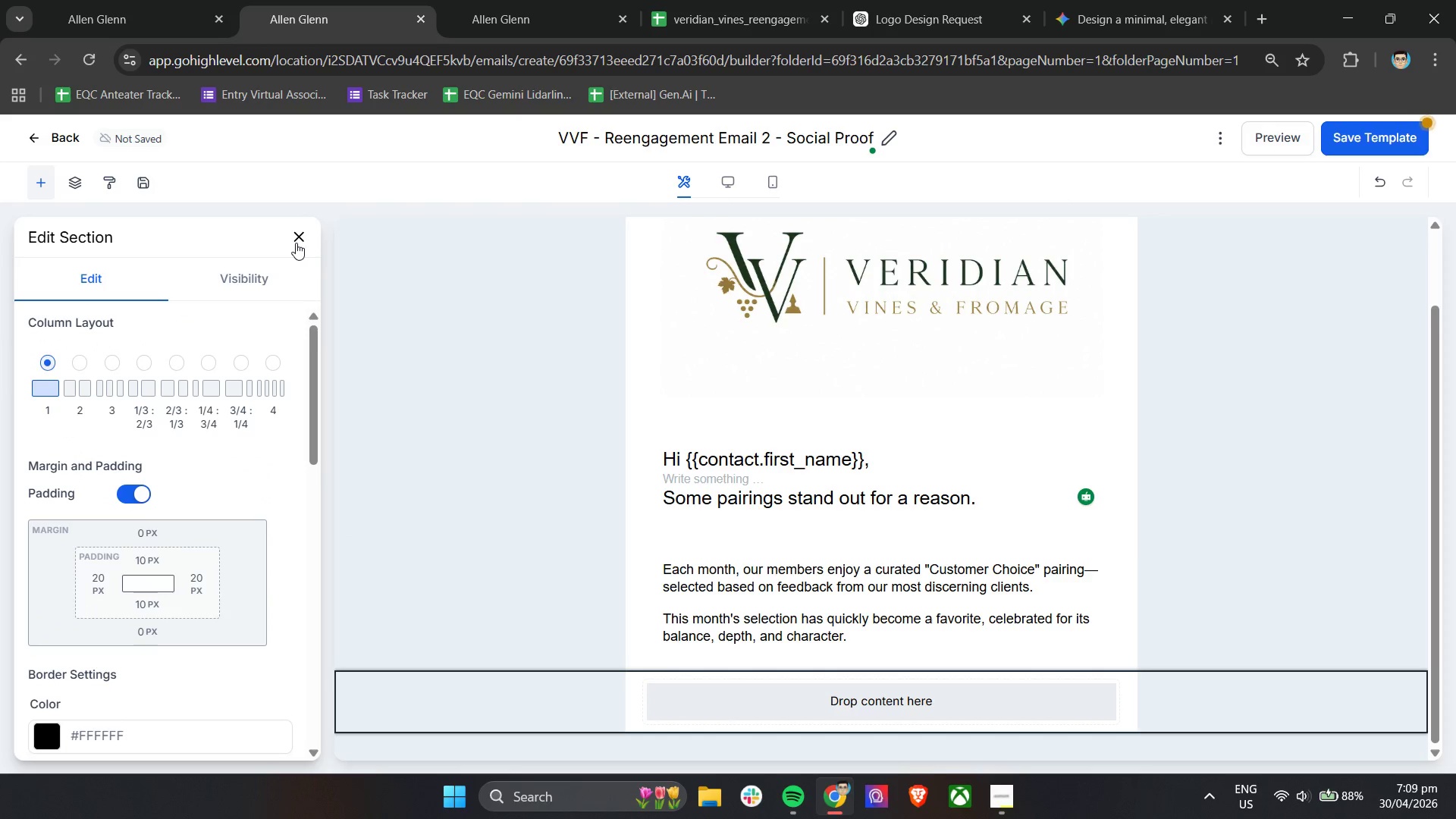 
left_click([300, 238])
 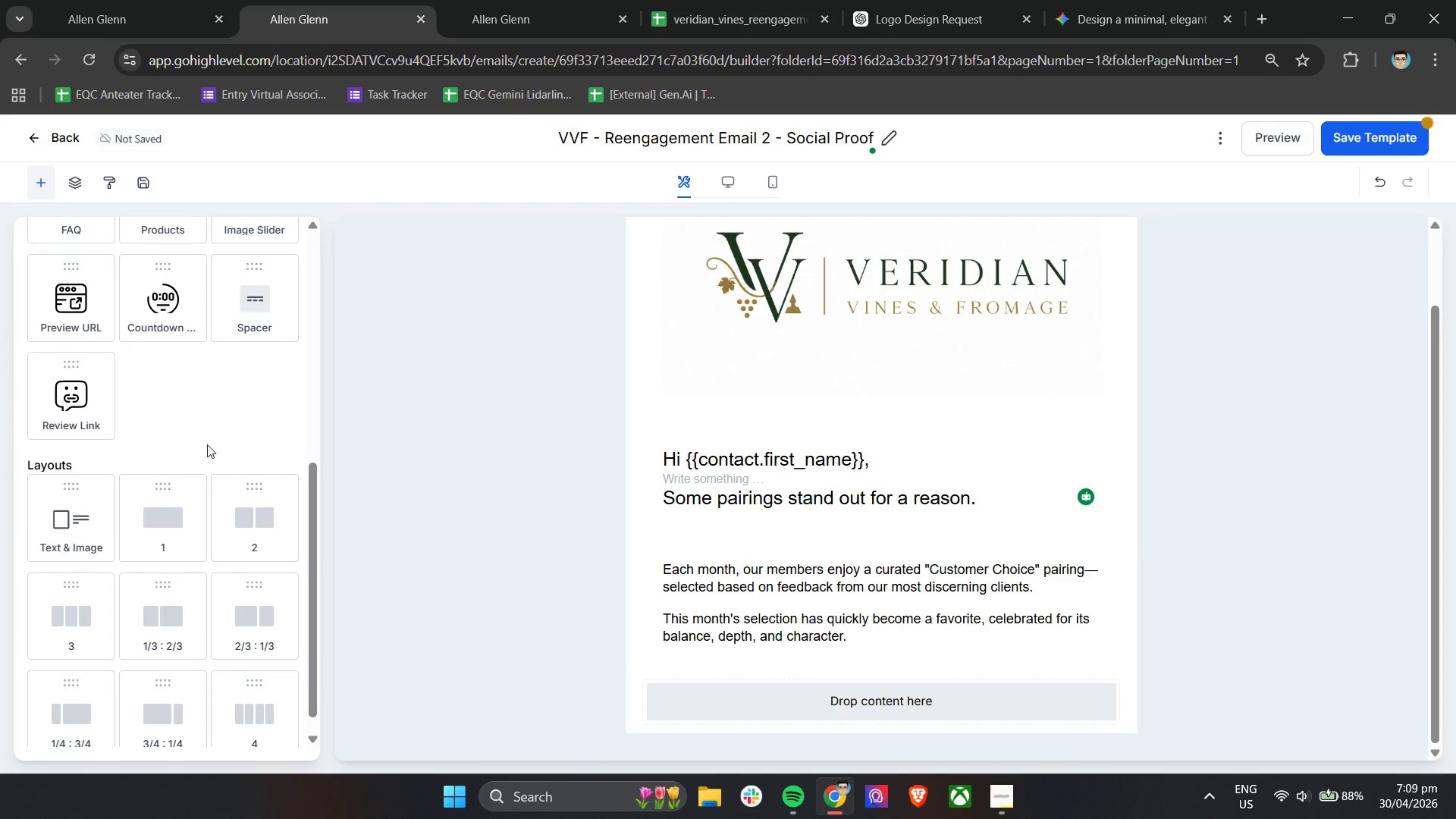 
scroll: coordinate [153, 488], scroll_direction: up, amount: 8.0
 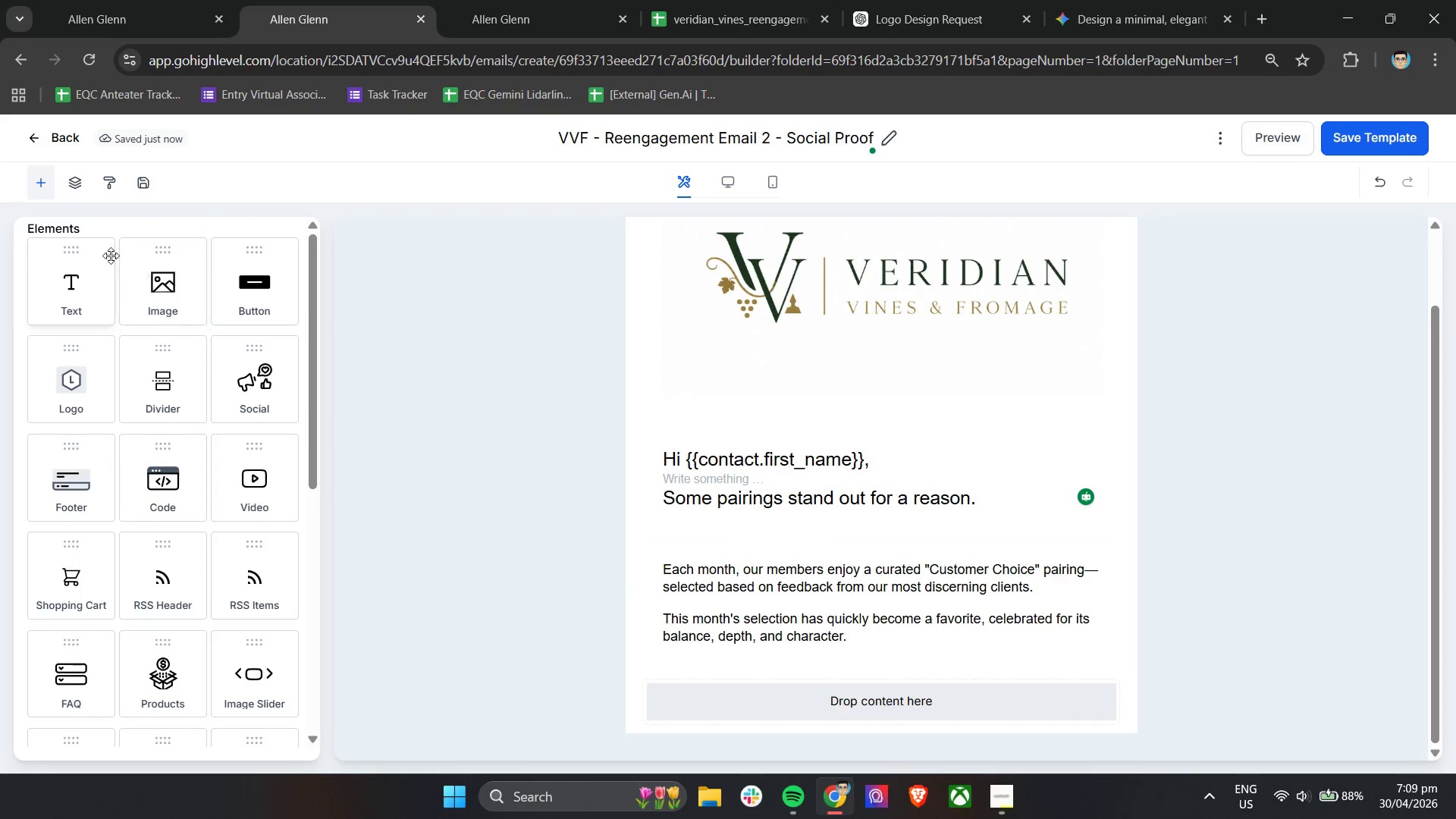 
left_click_drag(start_coordinate=[71, 278], to_coordinate=[876, 708])
 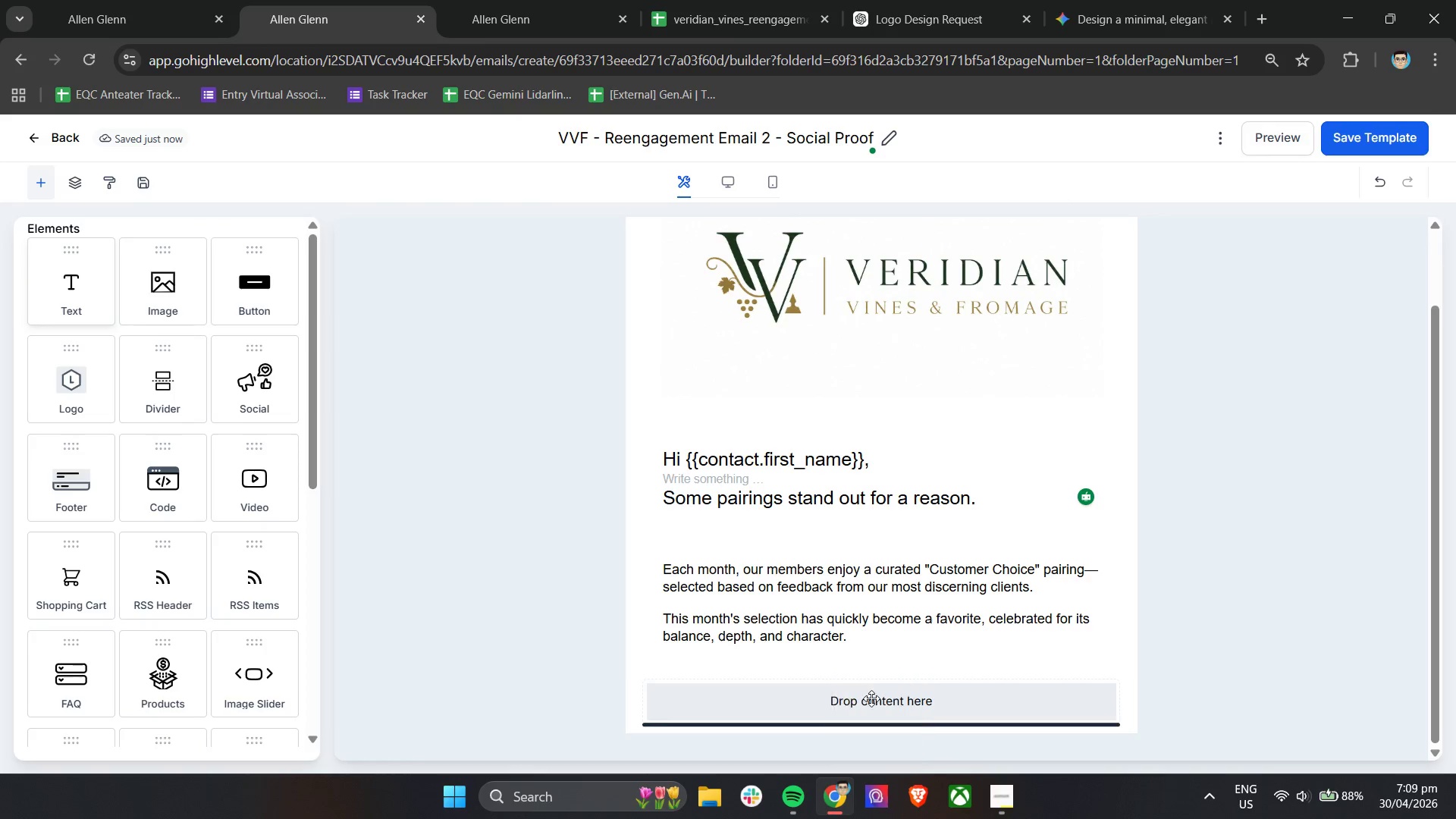 
left_click_drag(start_coordinate=[874, 706], to_coordinate=[871, 698])
 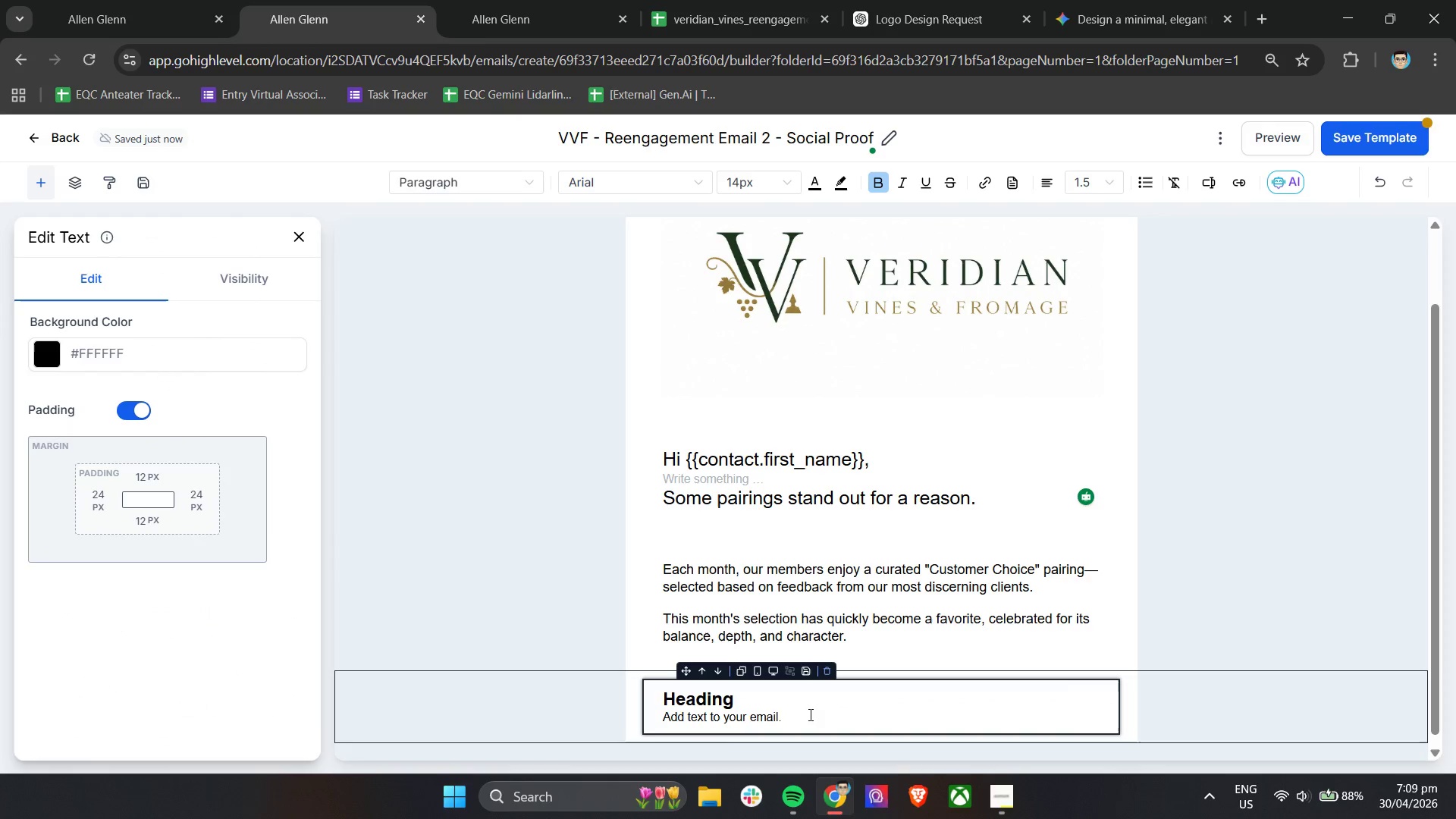 
double_click([809, 714])
 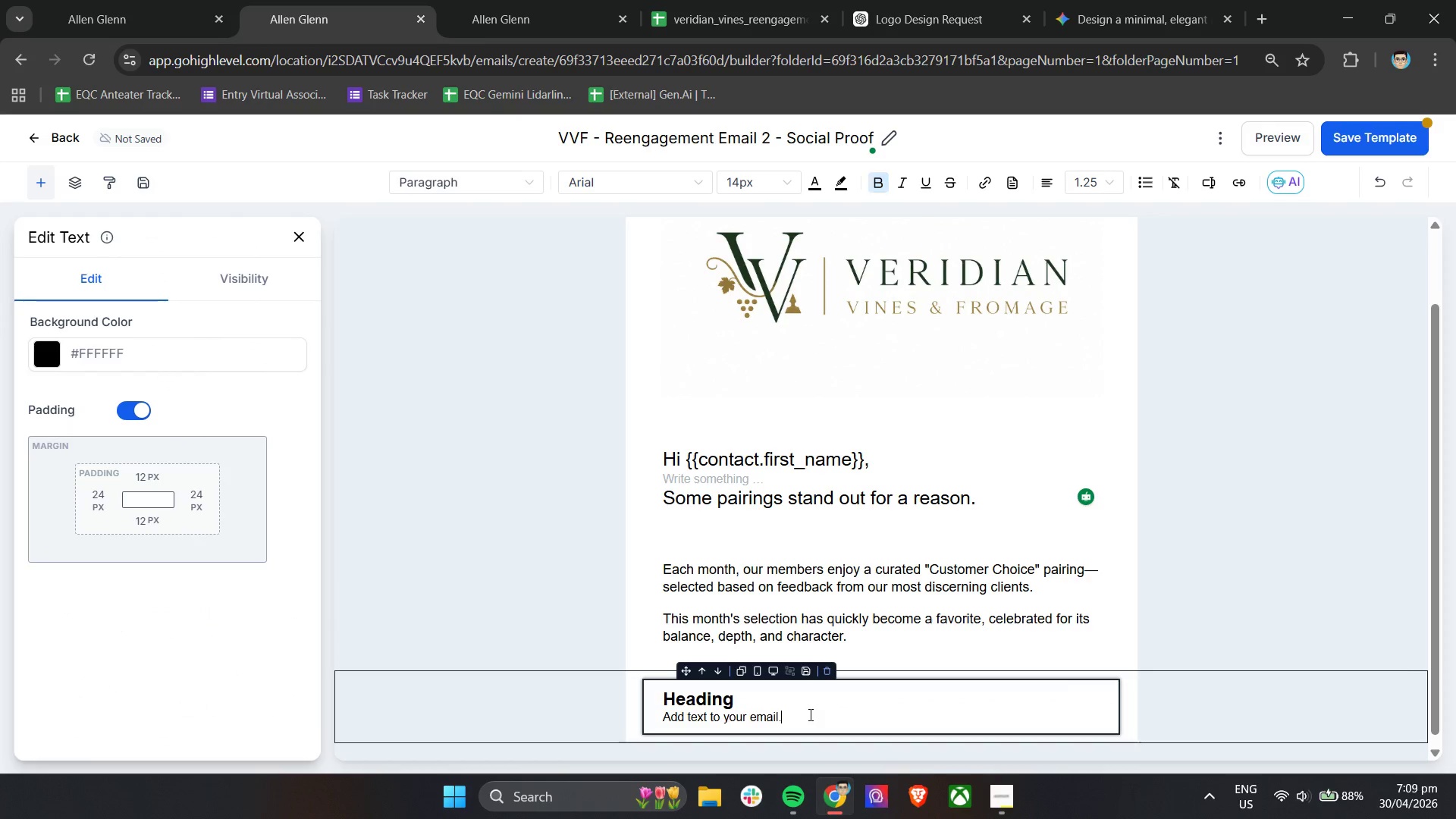 
triple_click([809, 714])
 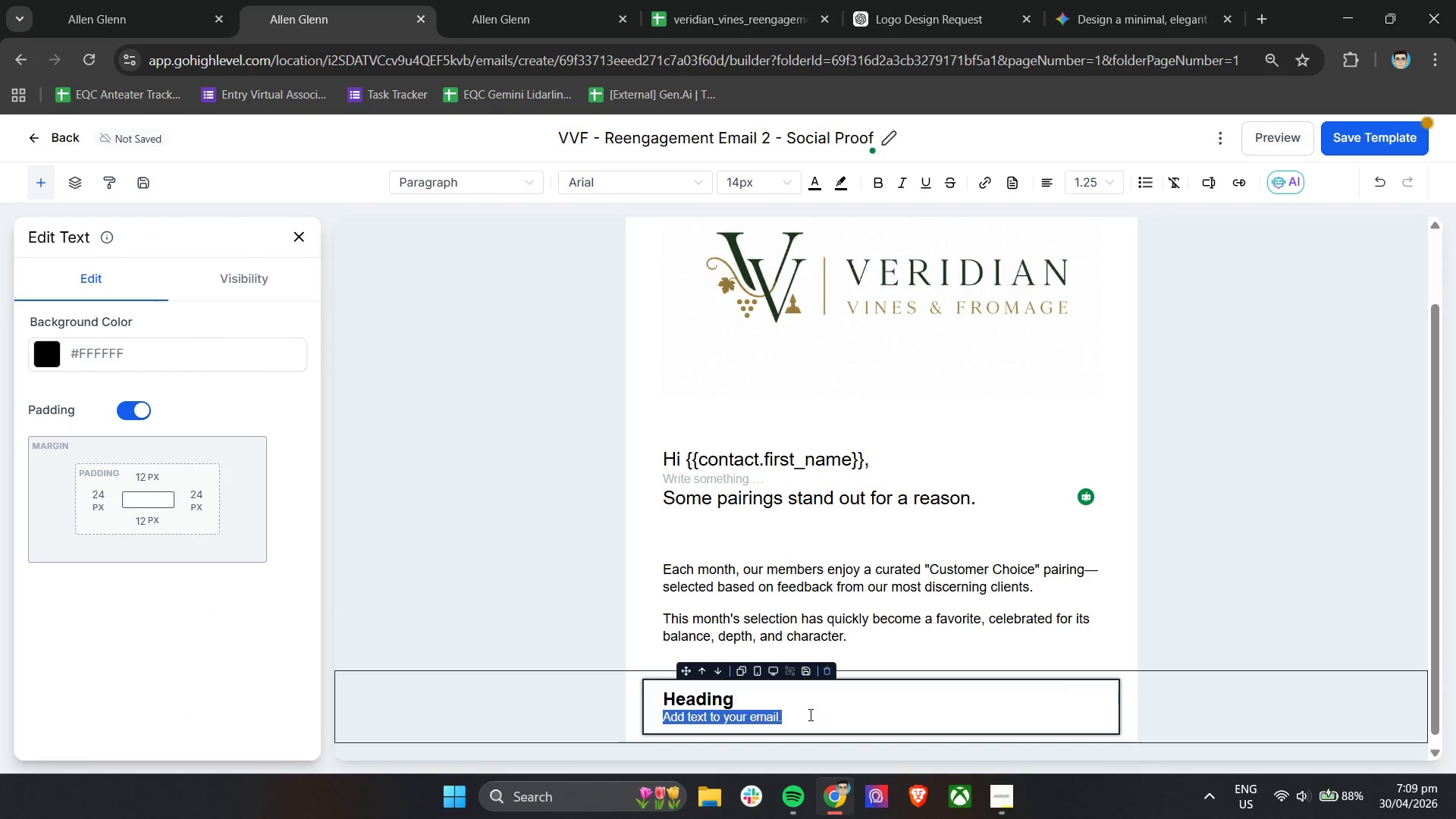 
triple_click([809, 714])
 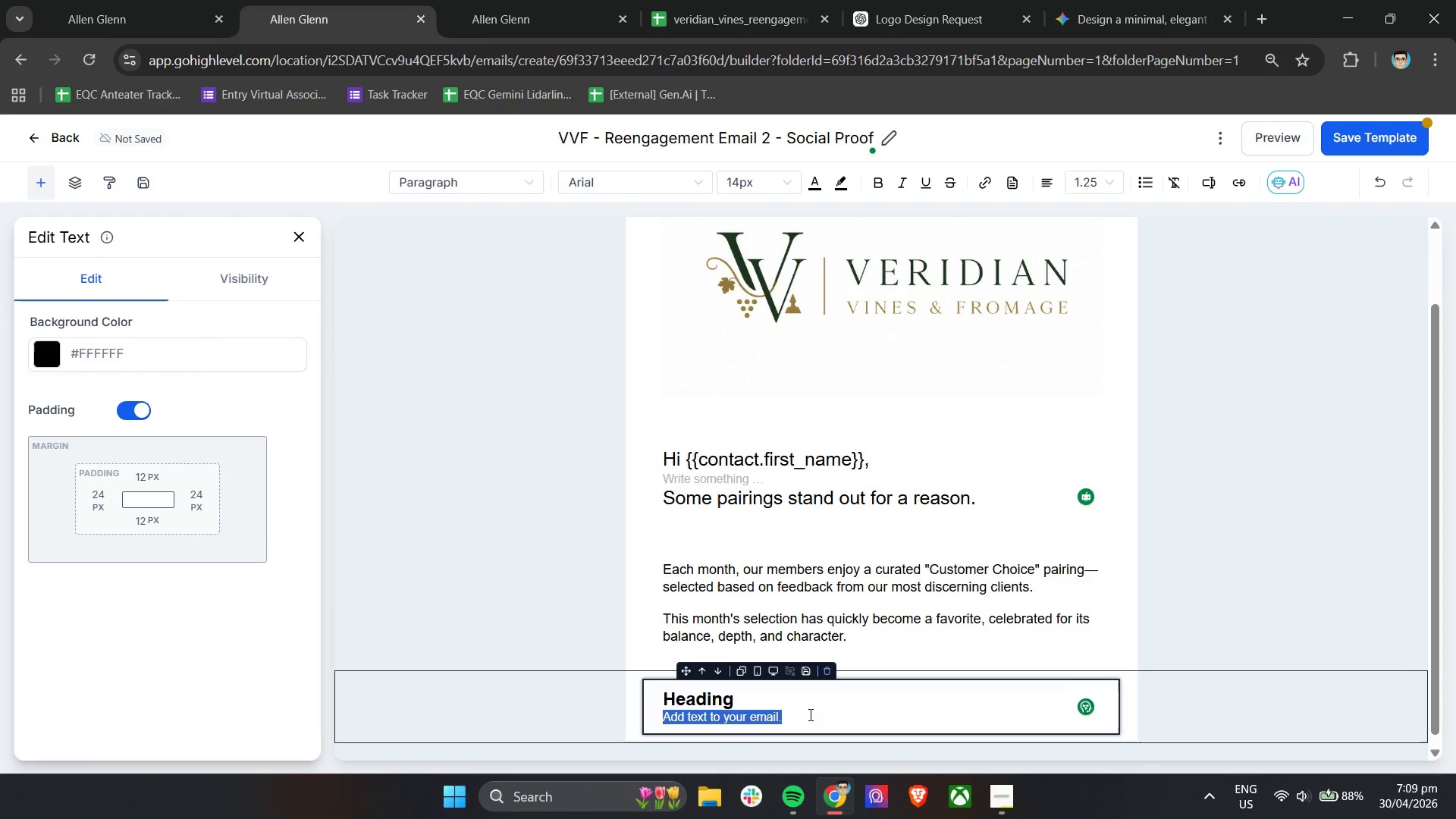 
key(Control+ControlLeft)
 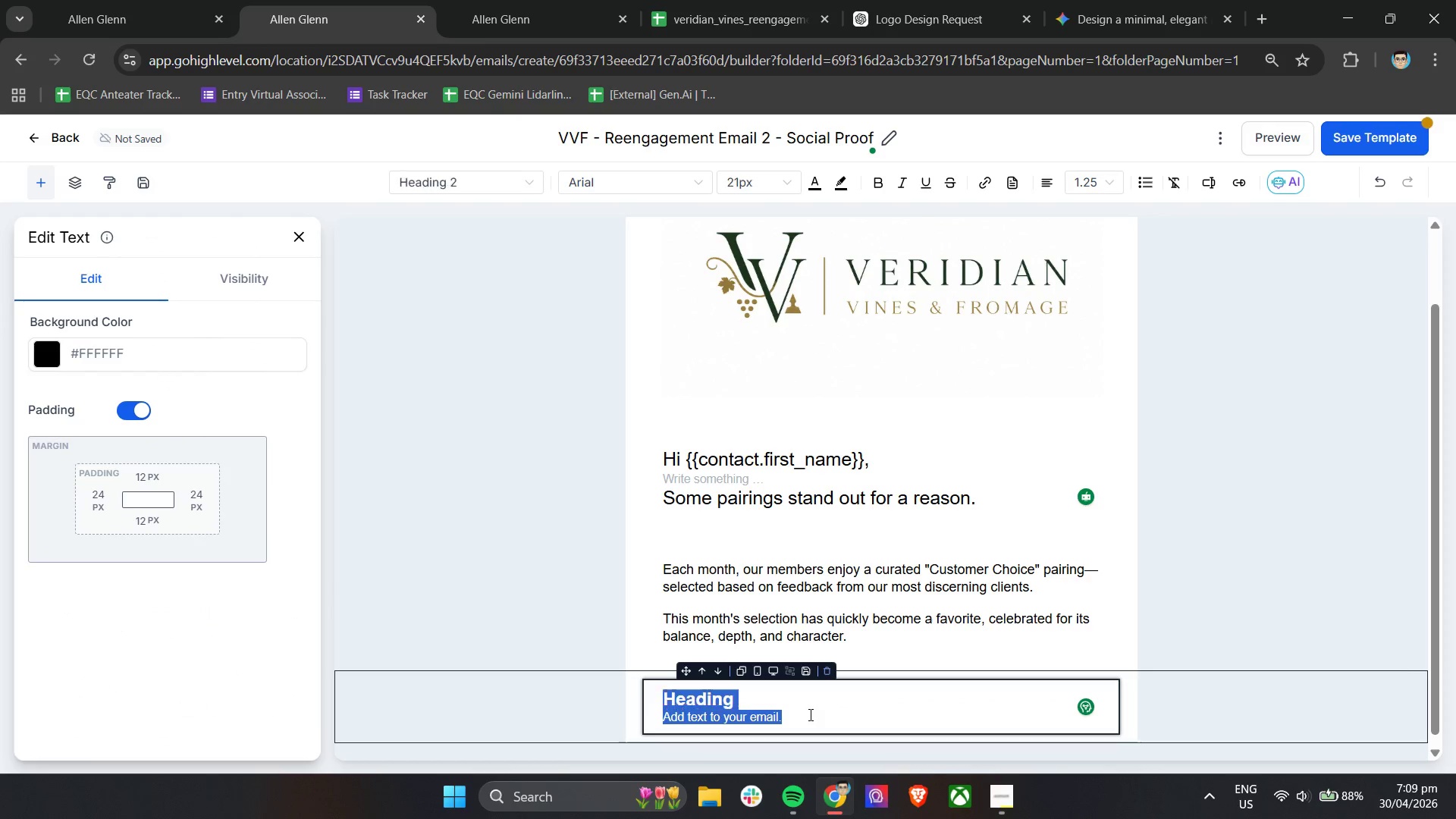 
key(Control+A)
 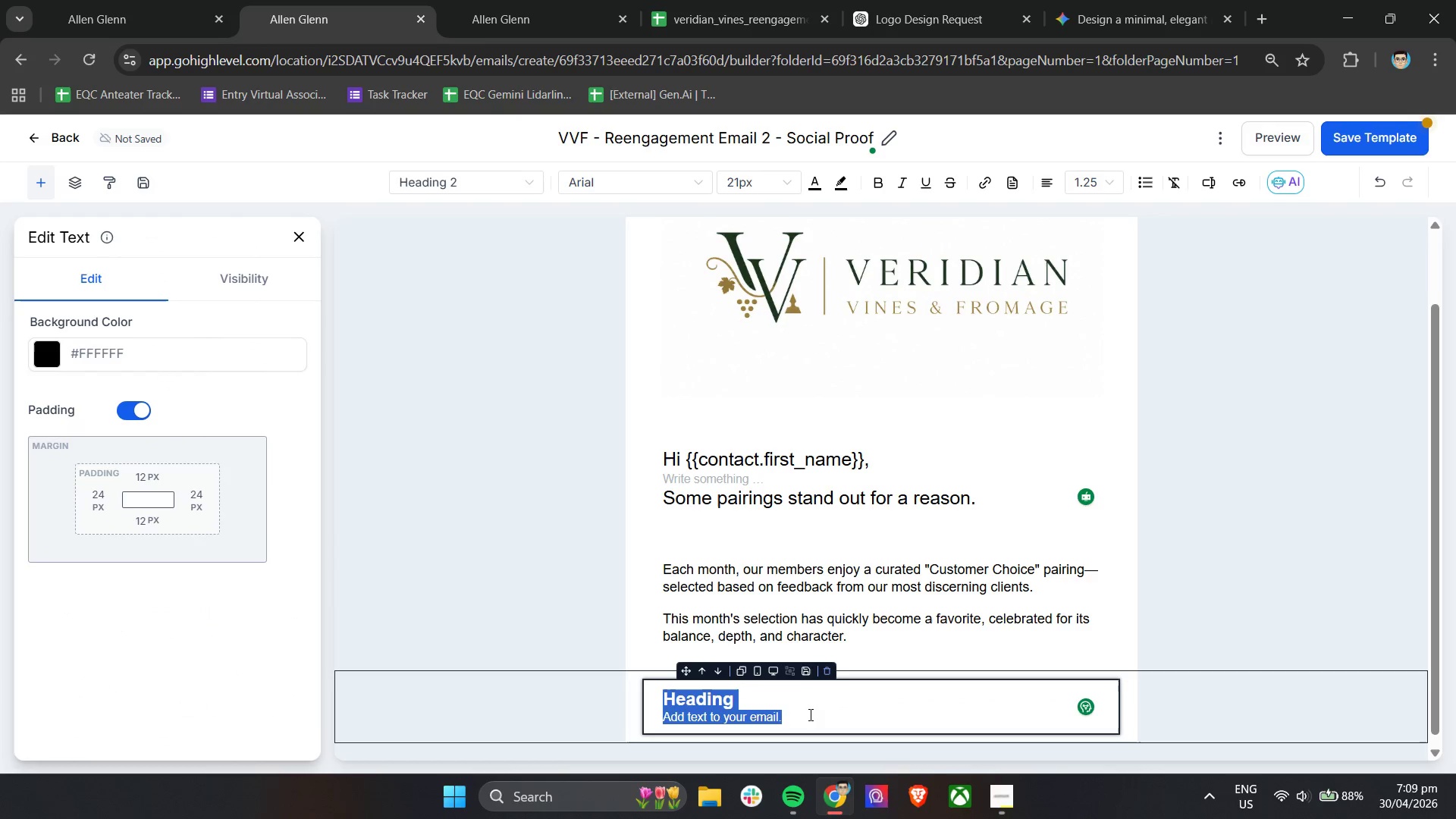 
key(Backspace)
 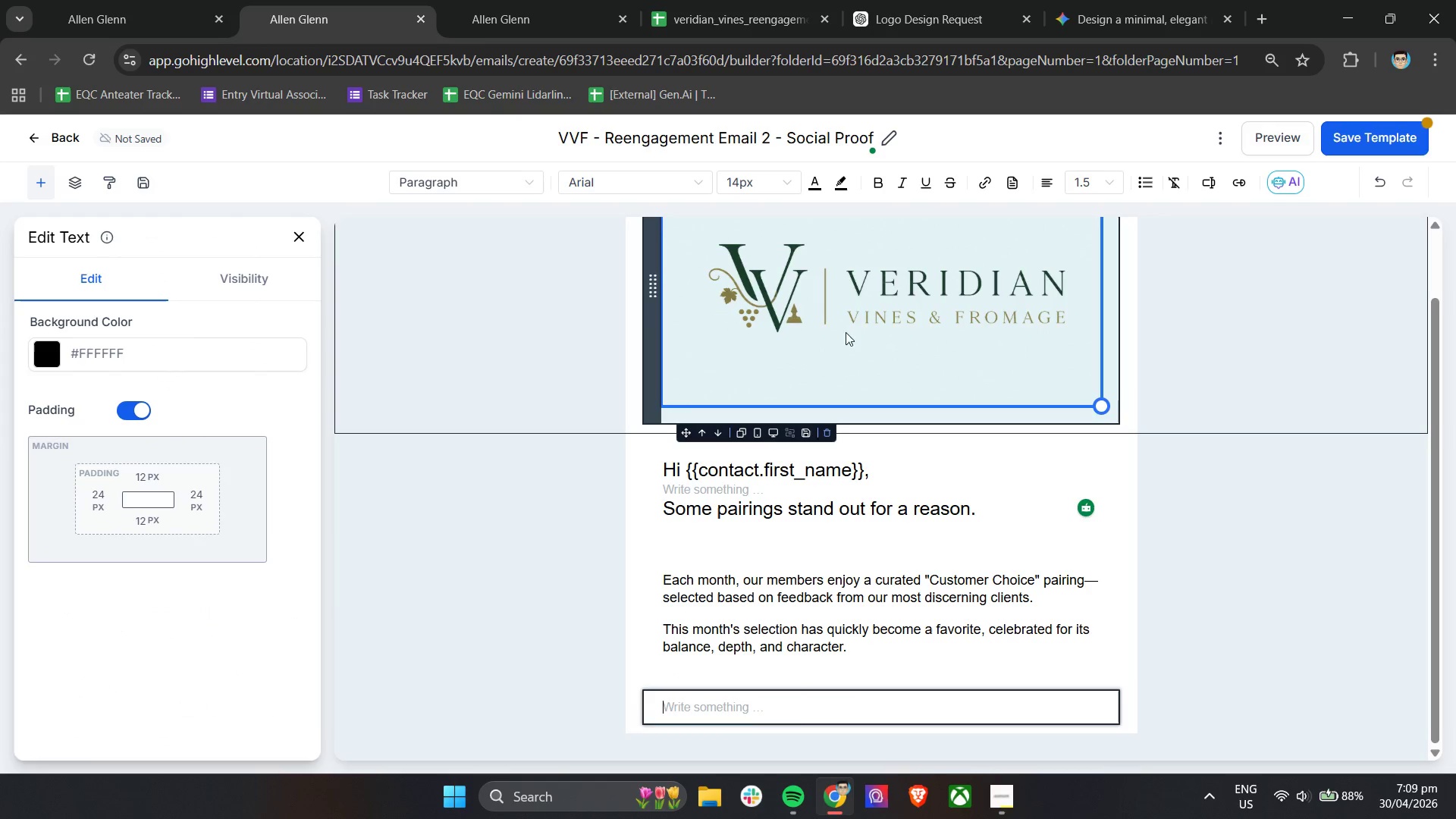 
left_click([817, 181])
 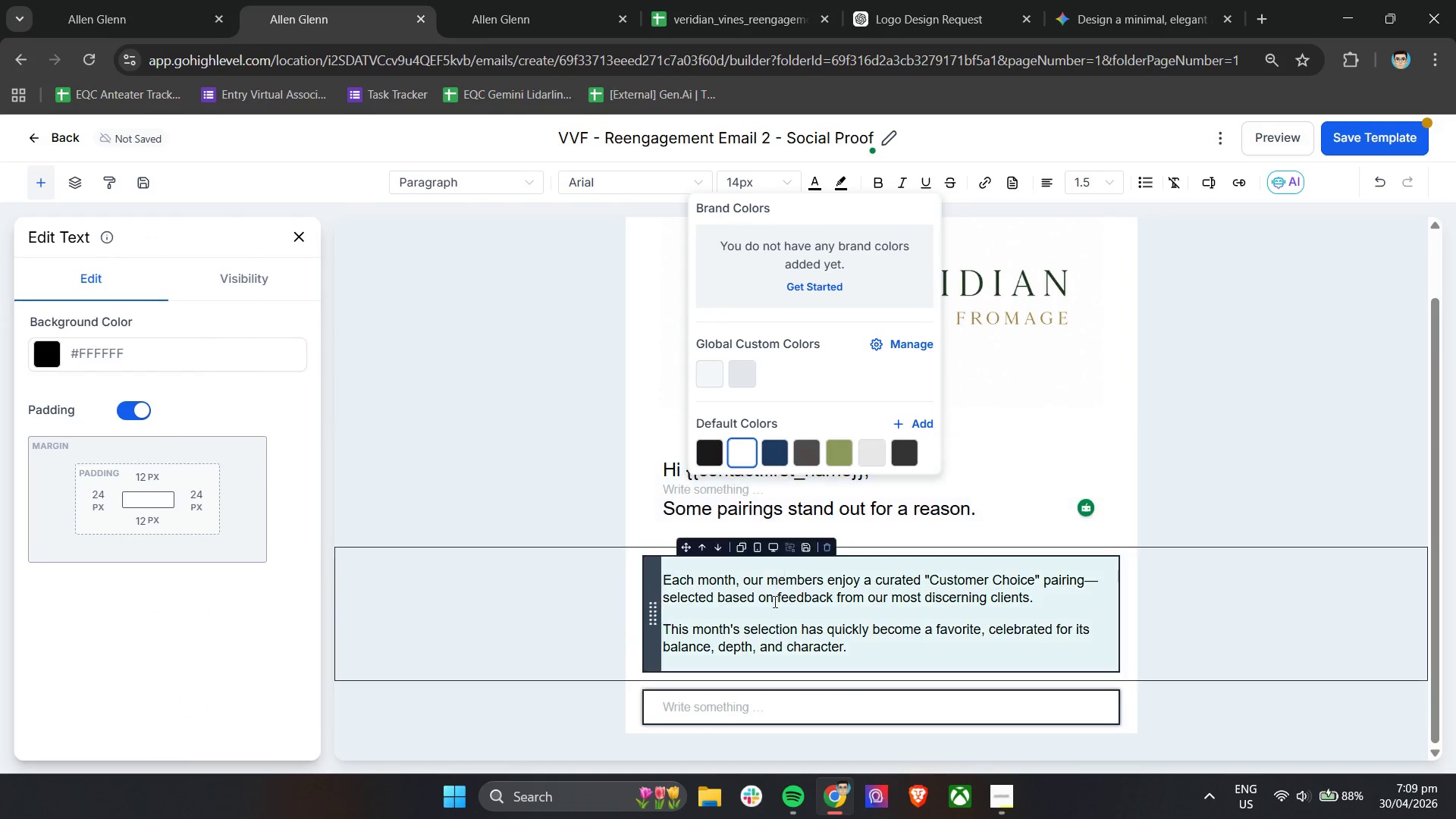 
left_click([793, 642])
 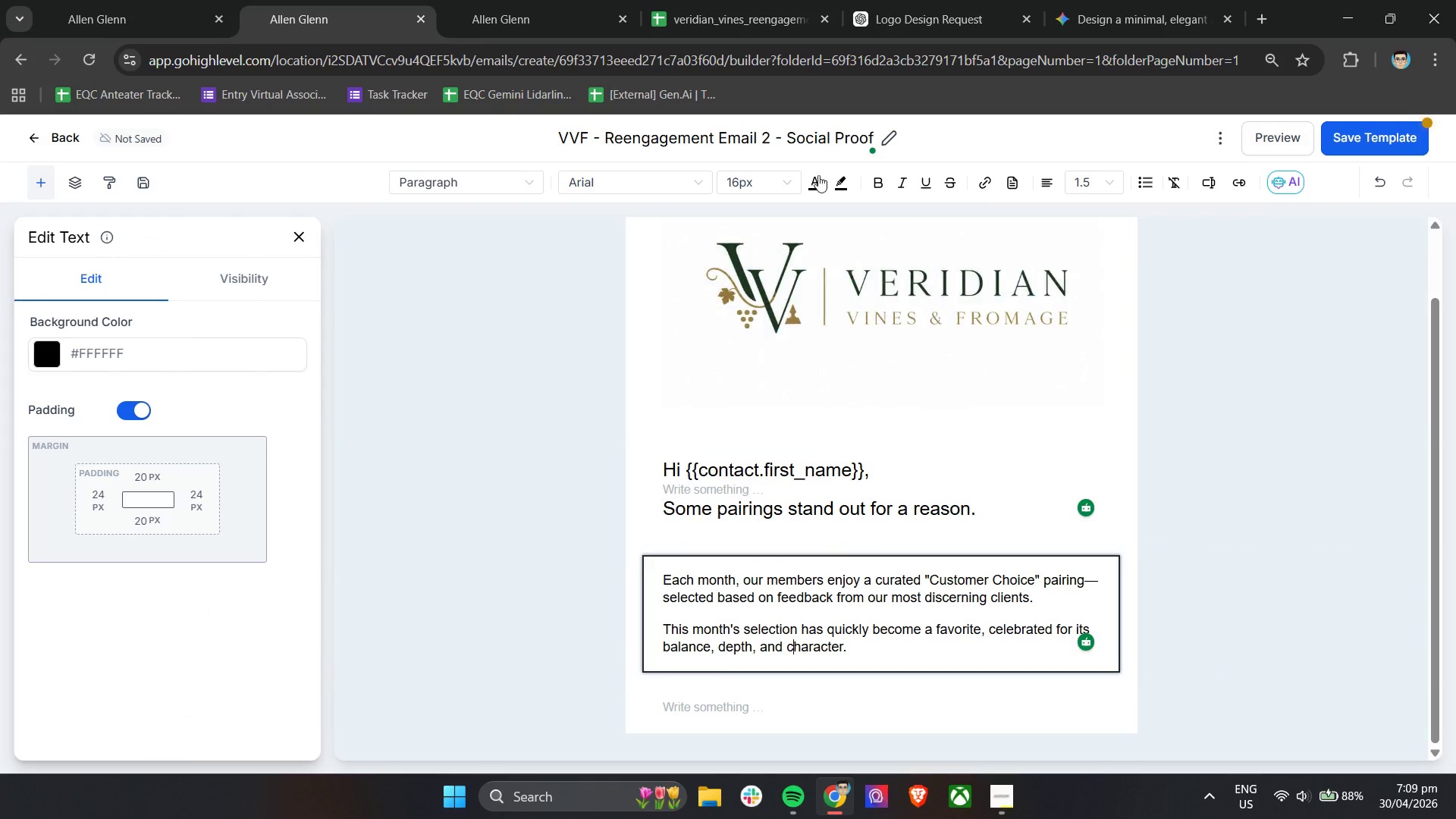 
left_click([821, 177])
 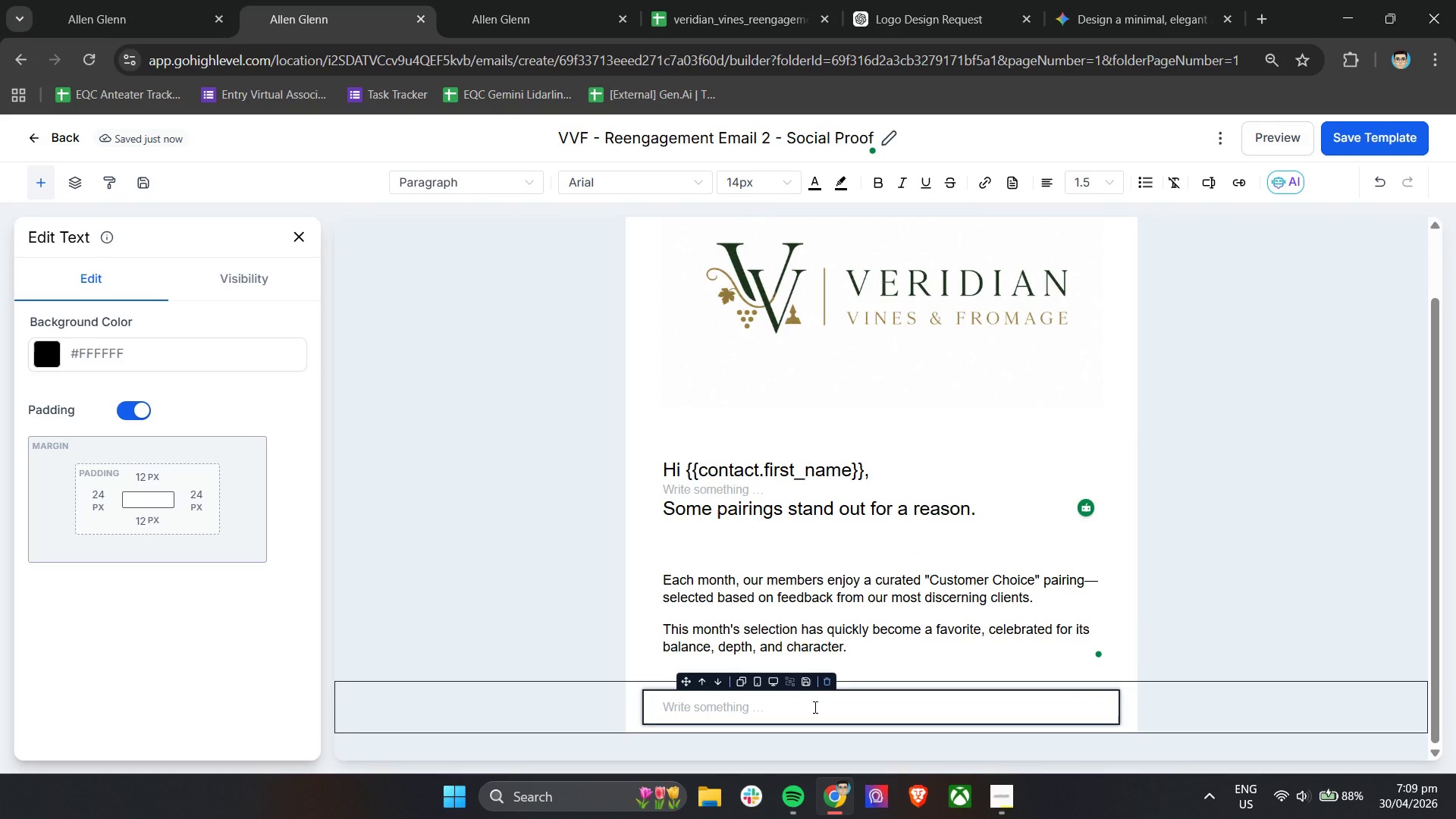 
wait(6.81)
 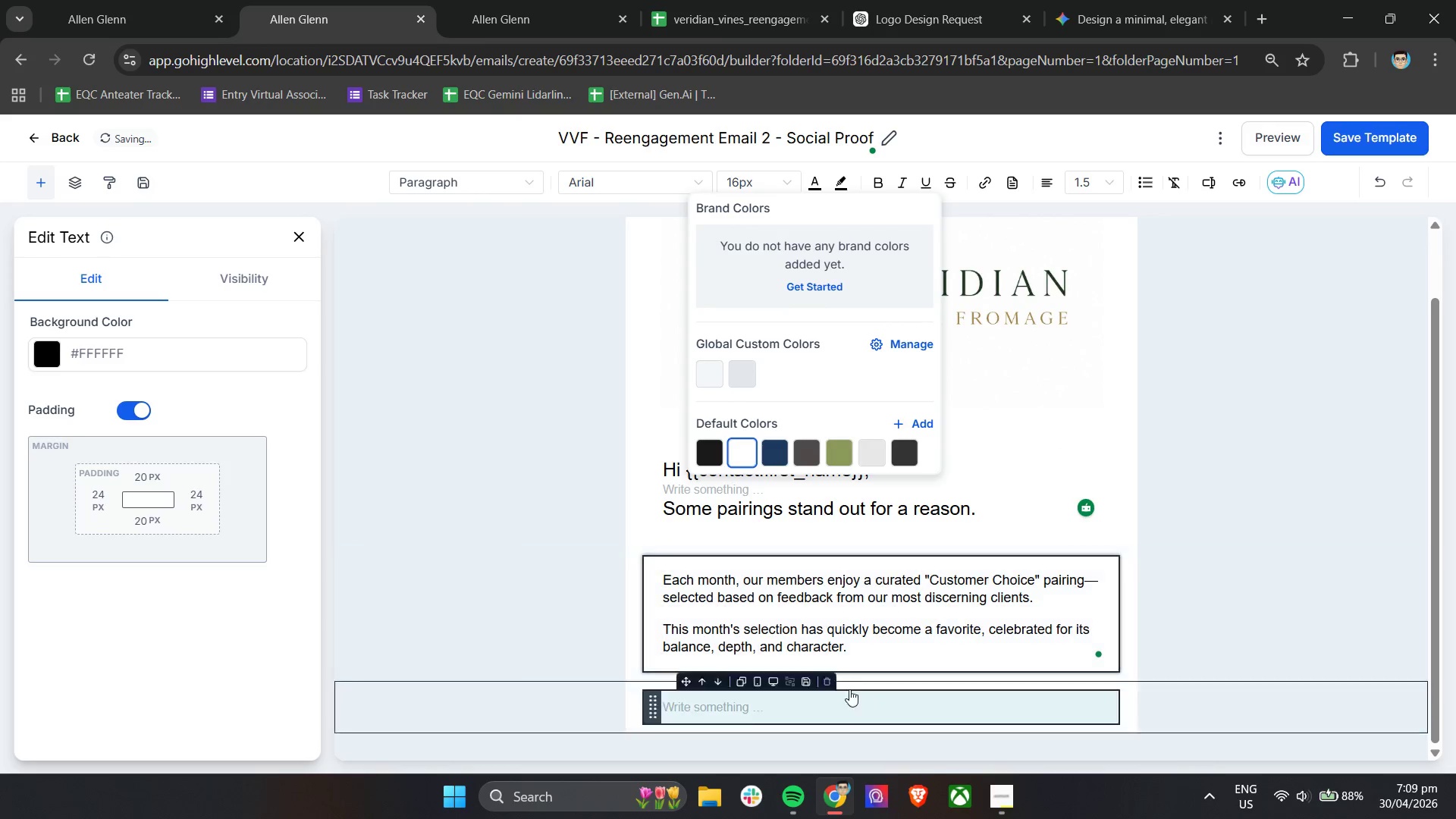 
left_click([814, 707])
 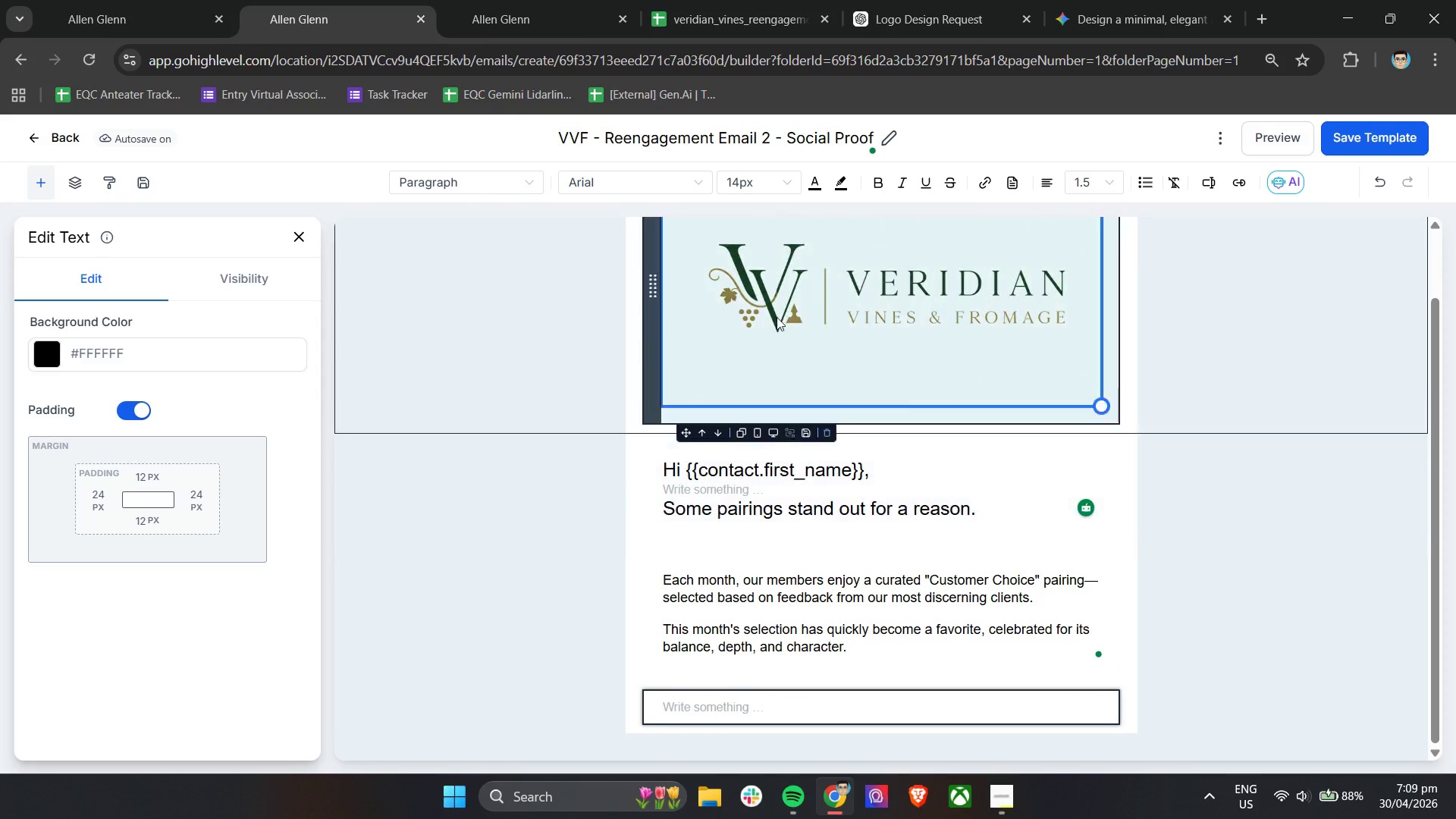 
left_click([757, 613])
 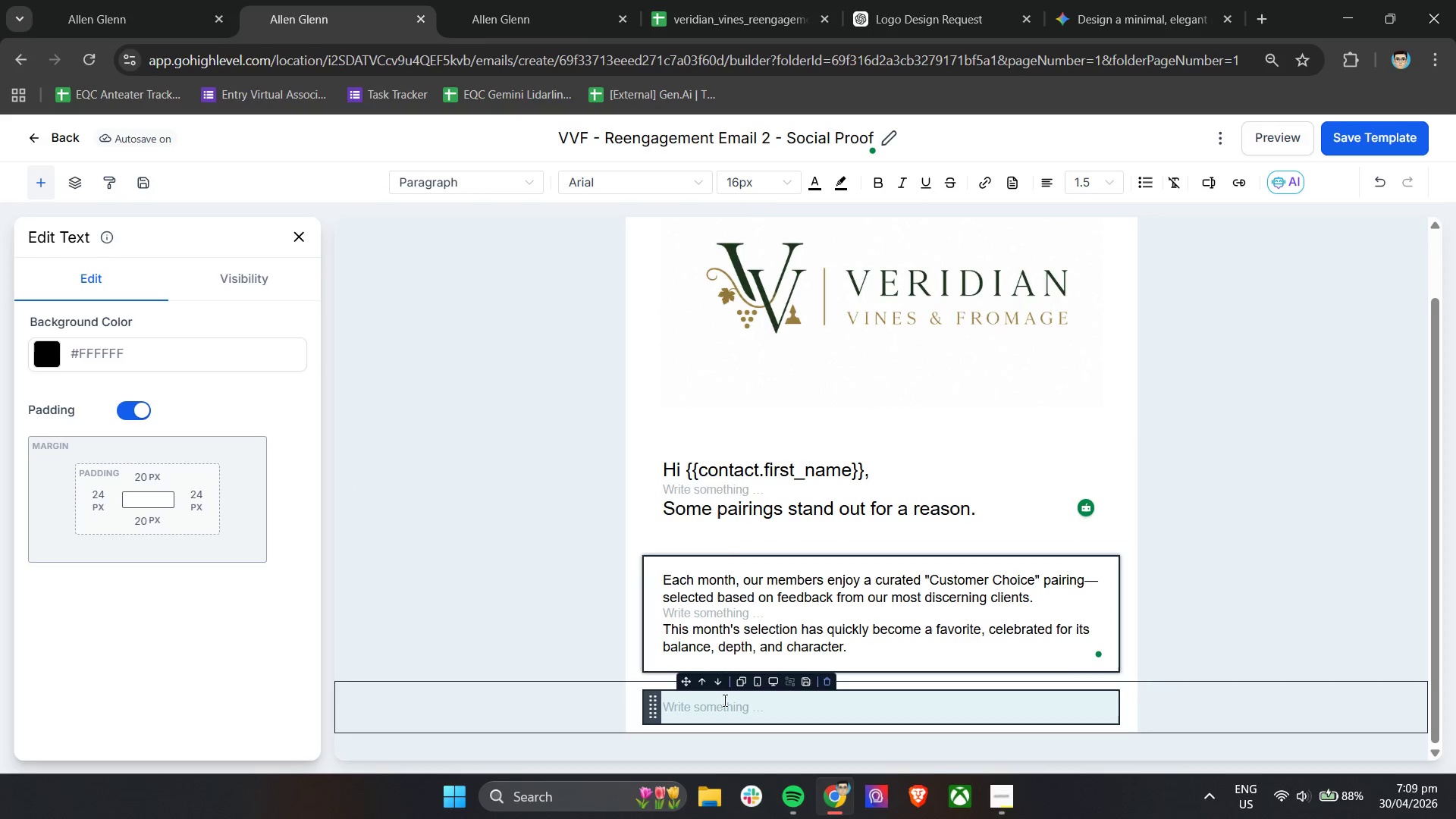 
left_click([723, 702])
 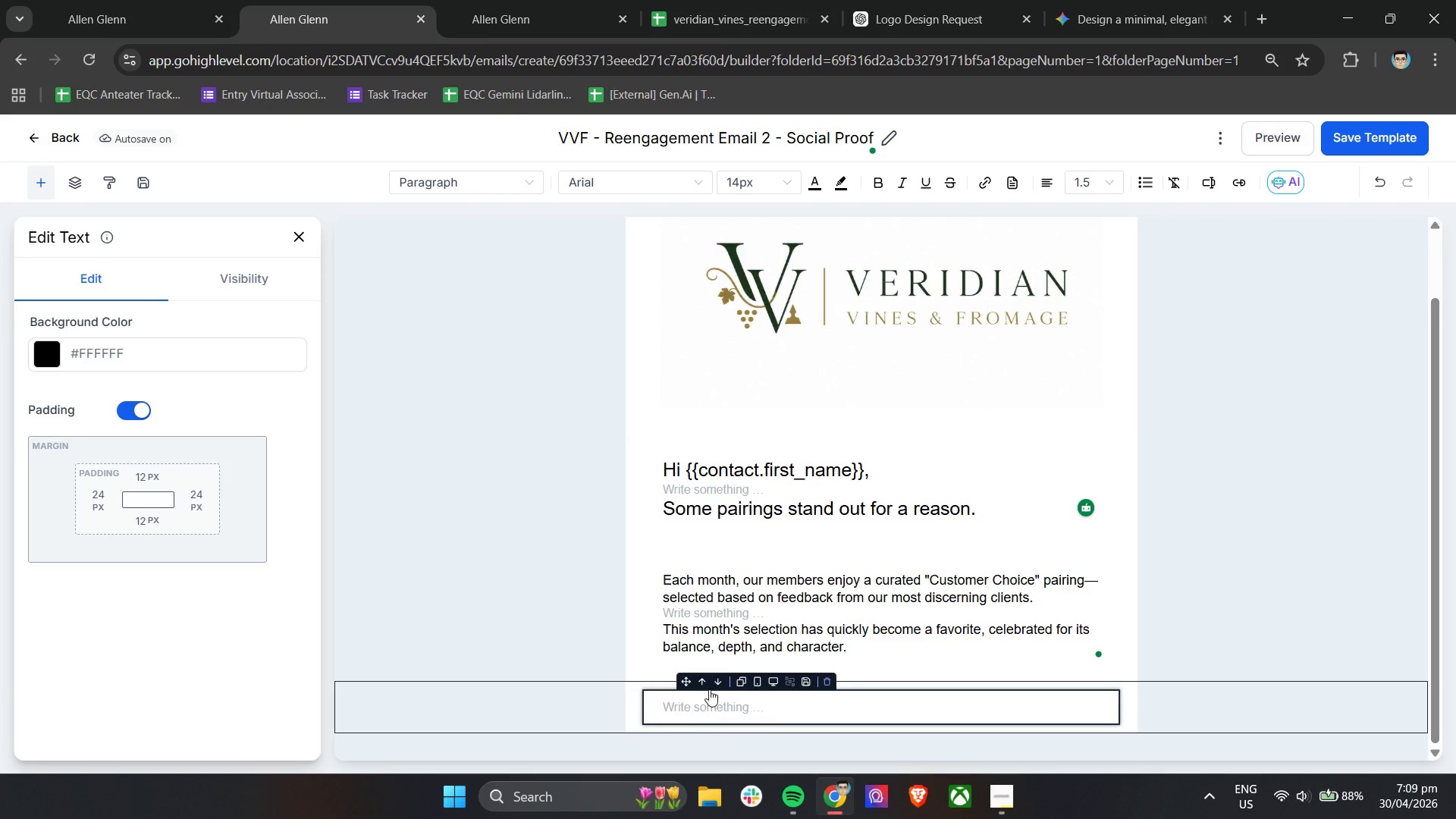 
left_click([778, 185])
 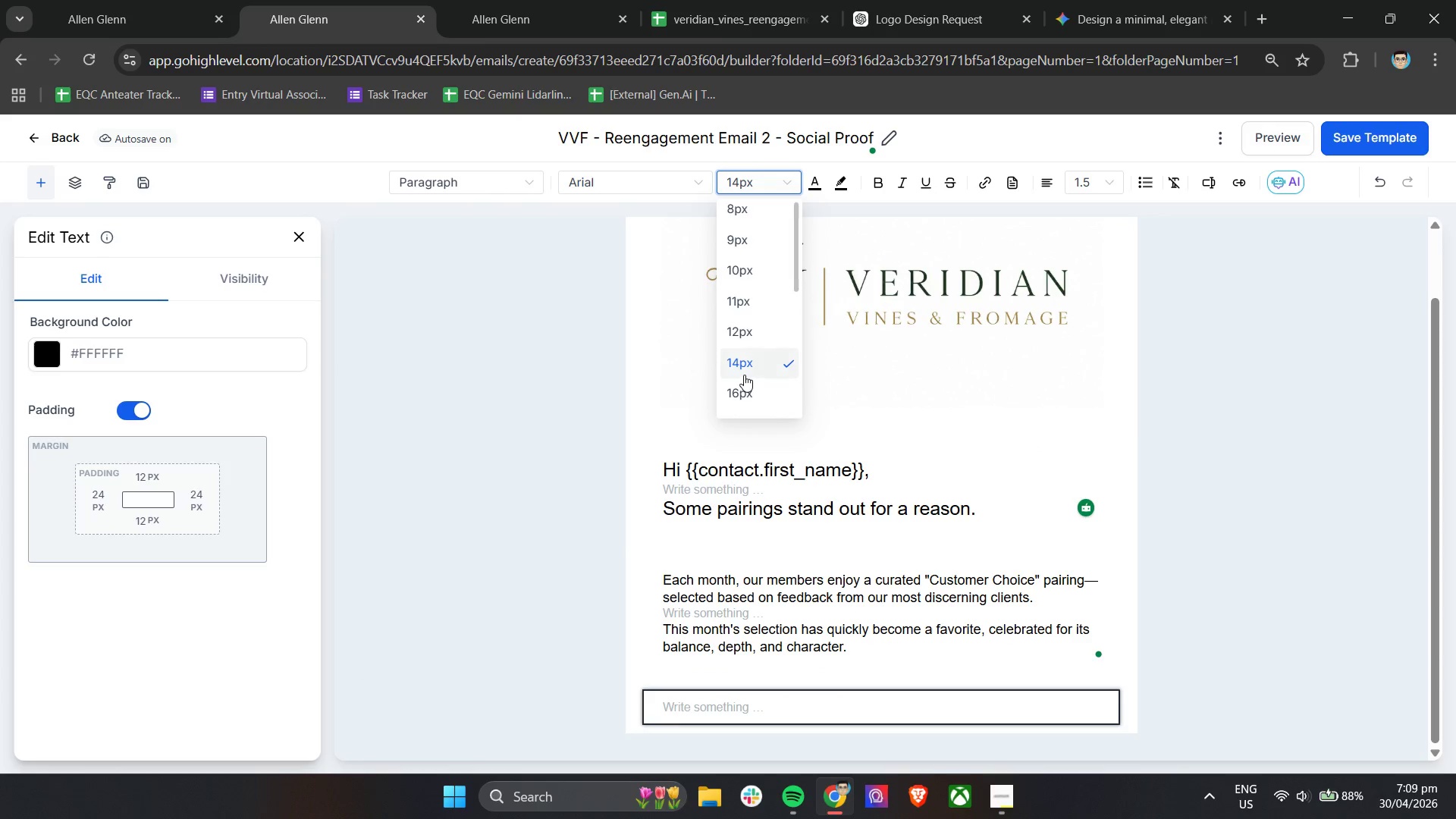 
left_click([747, 390])
 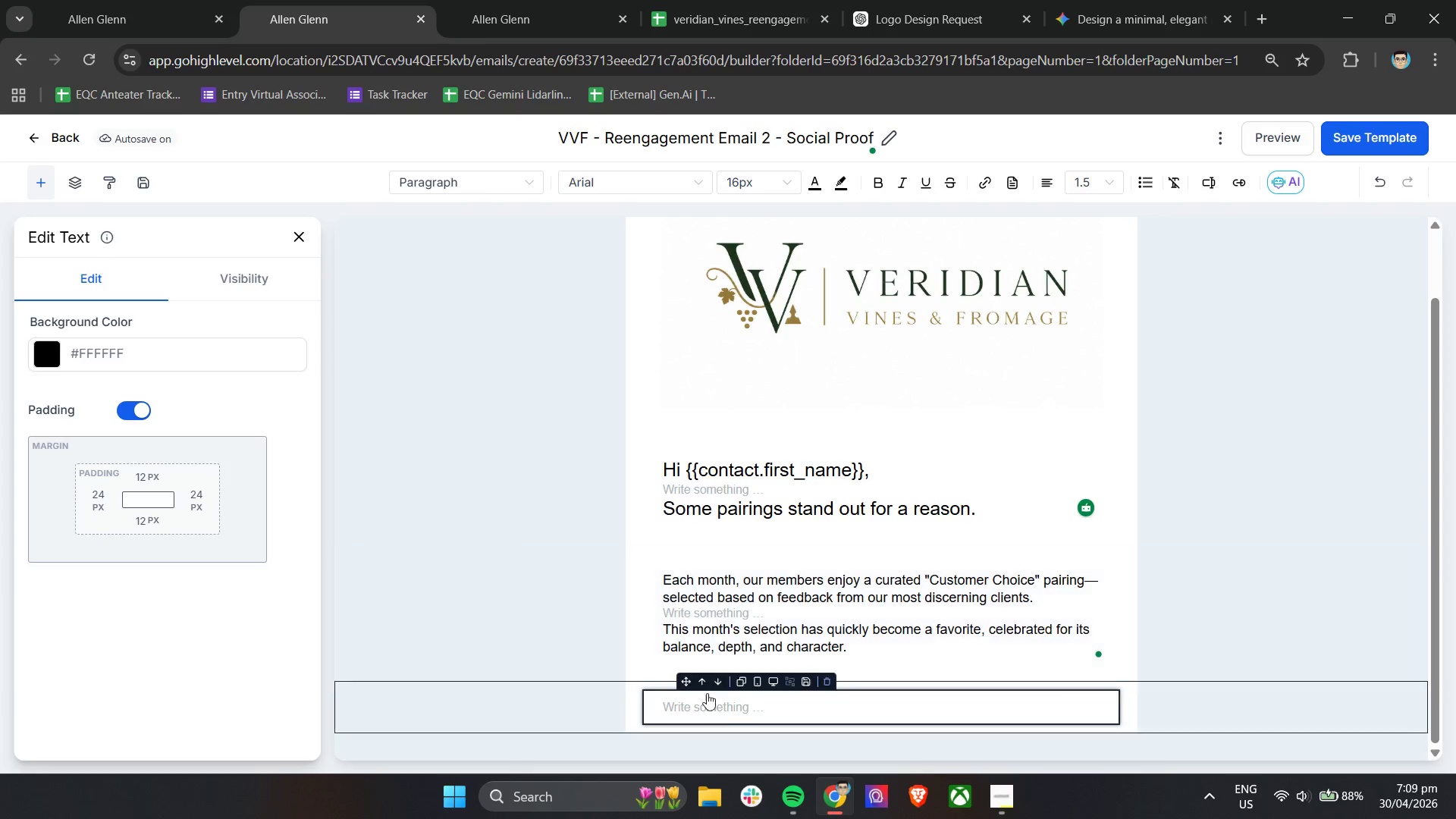 
left_click([704, 704])
 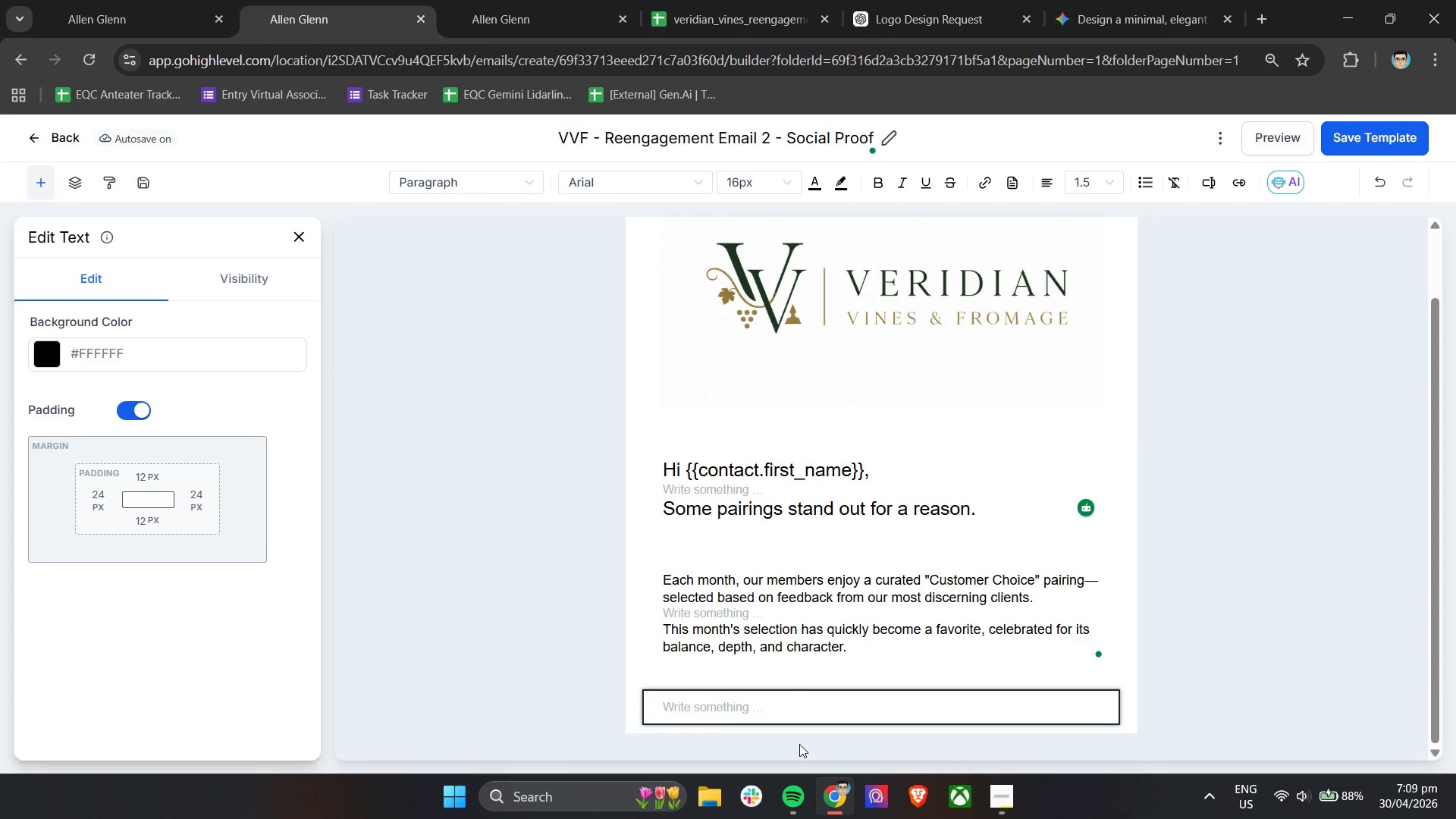 
type(Through our Monthly Pairing box)
key(Backspace)
key(Backspace)
key(Backspace)
key(Backspace)
type( Box, you'll reci)
key(Backspace)
type(eive expertly matce)
key(Backspace)
type(hed wines and cheeses, thoughtfully selected and delivered to your door.)
 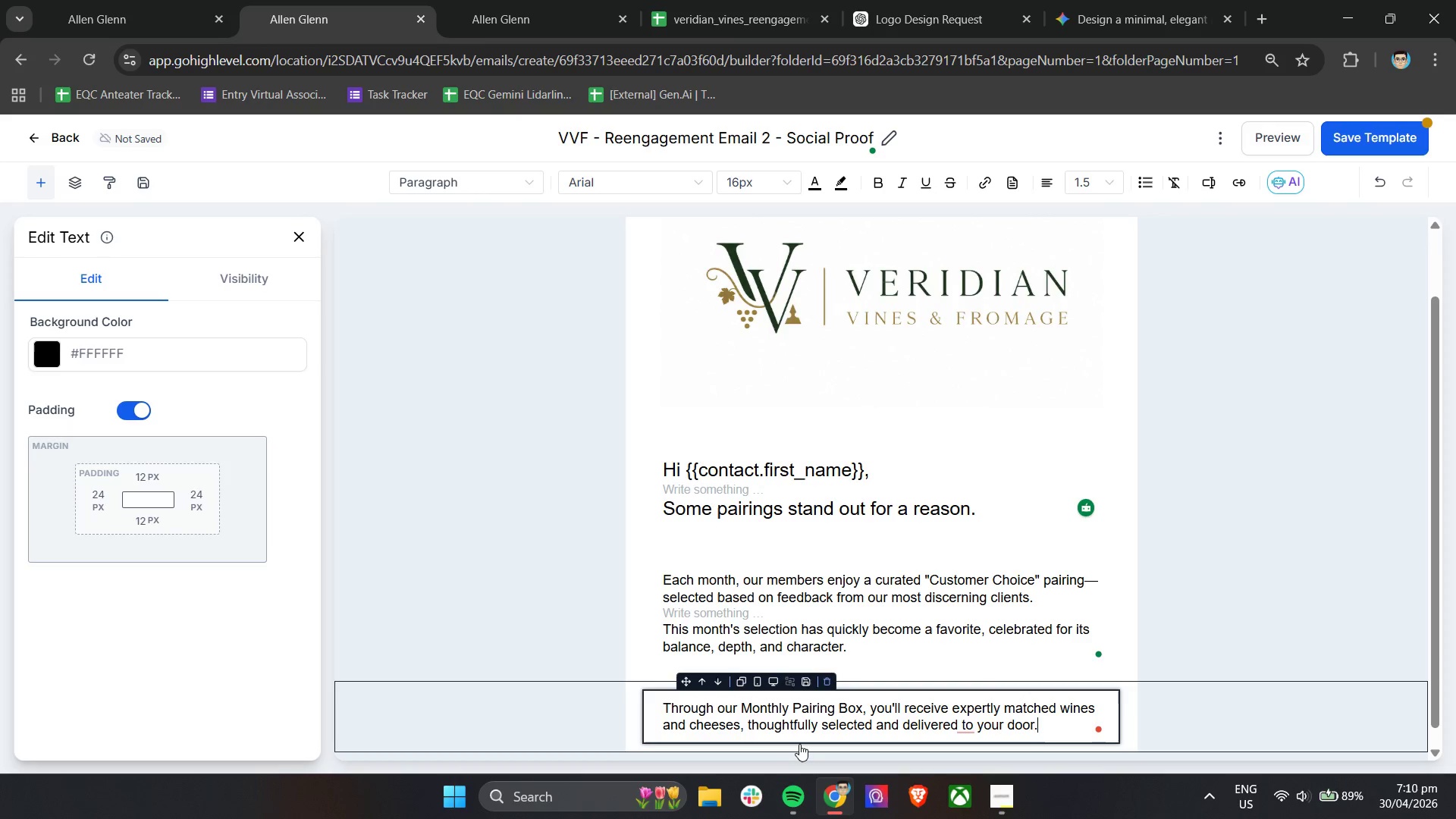 
wait(11.75)
 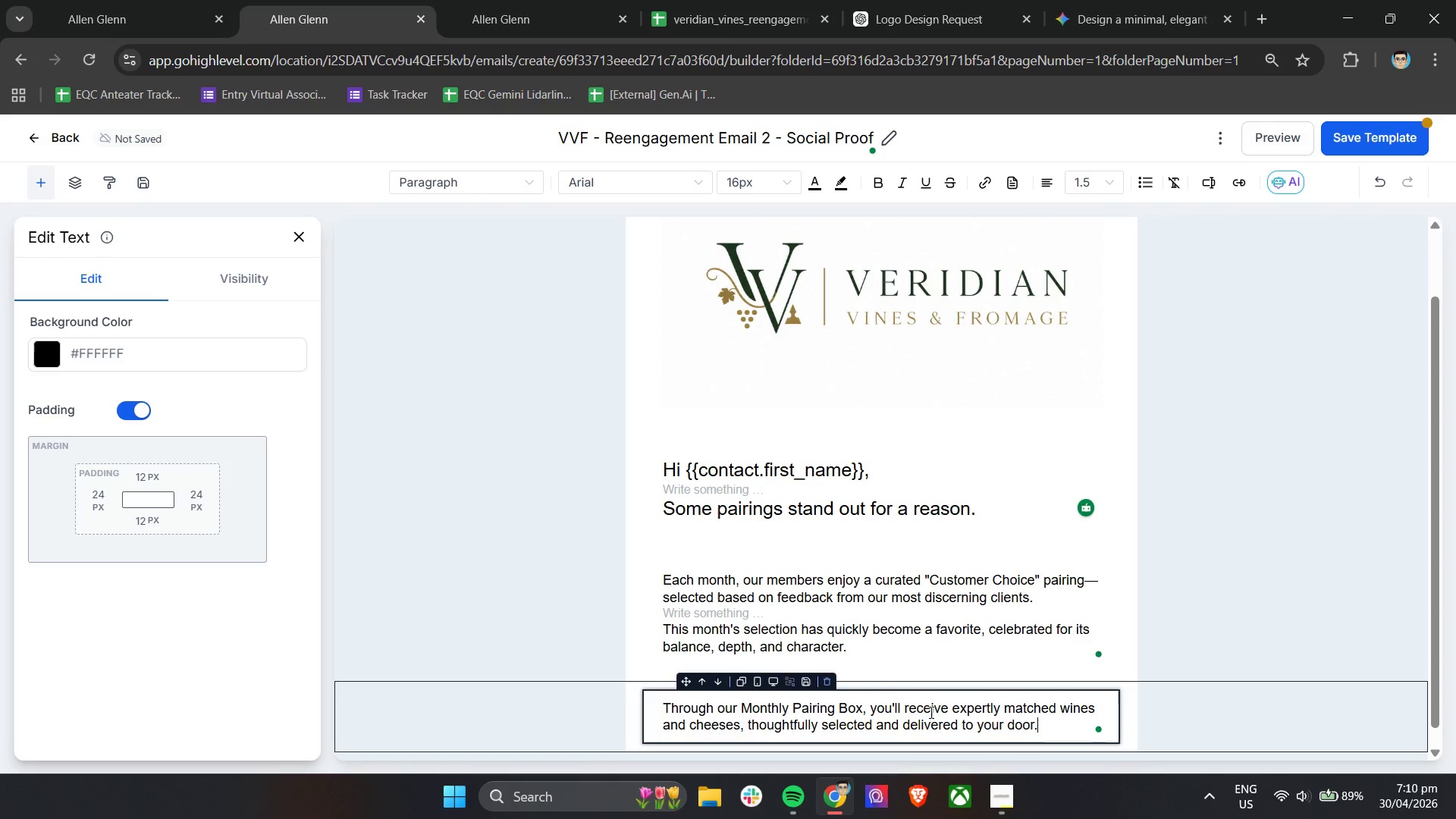 
left_click([992, 799])